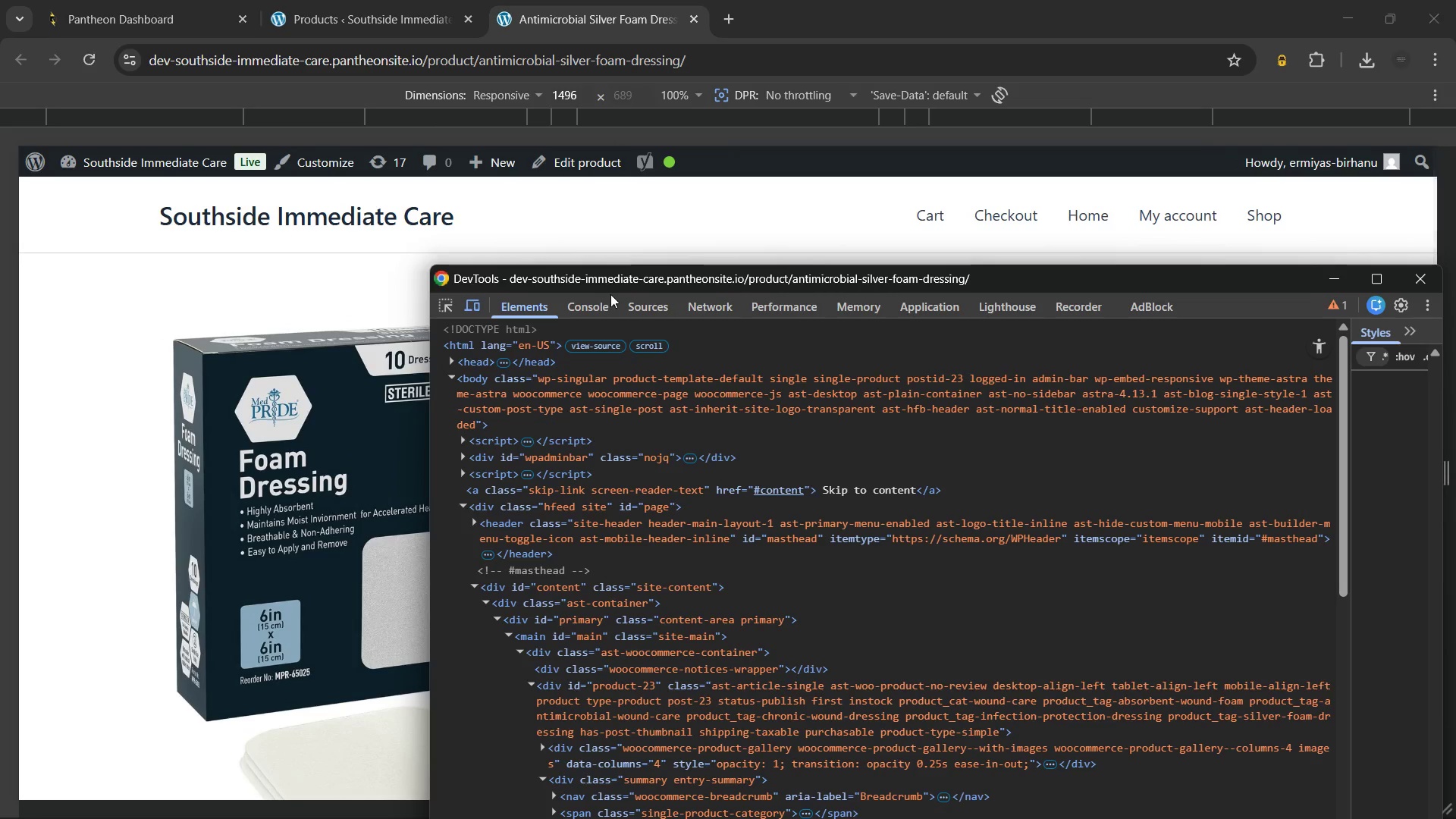 
left_click([577, 306])
 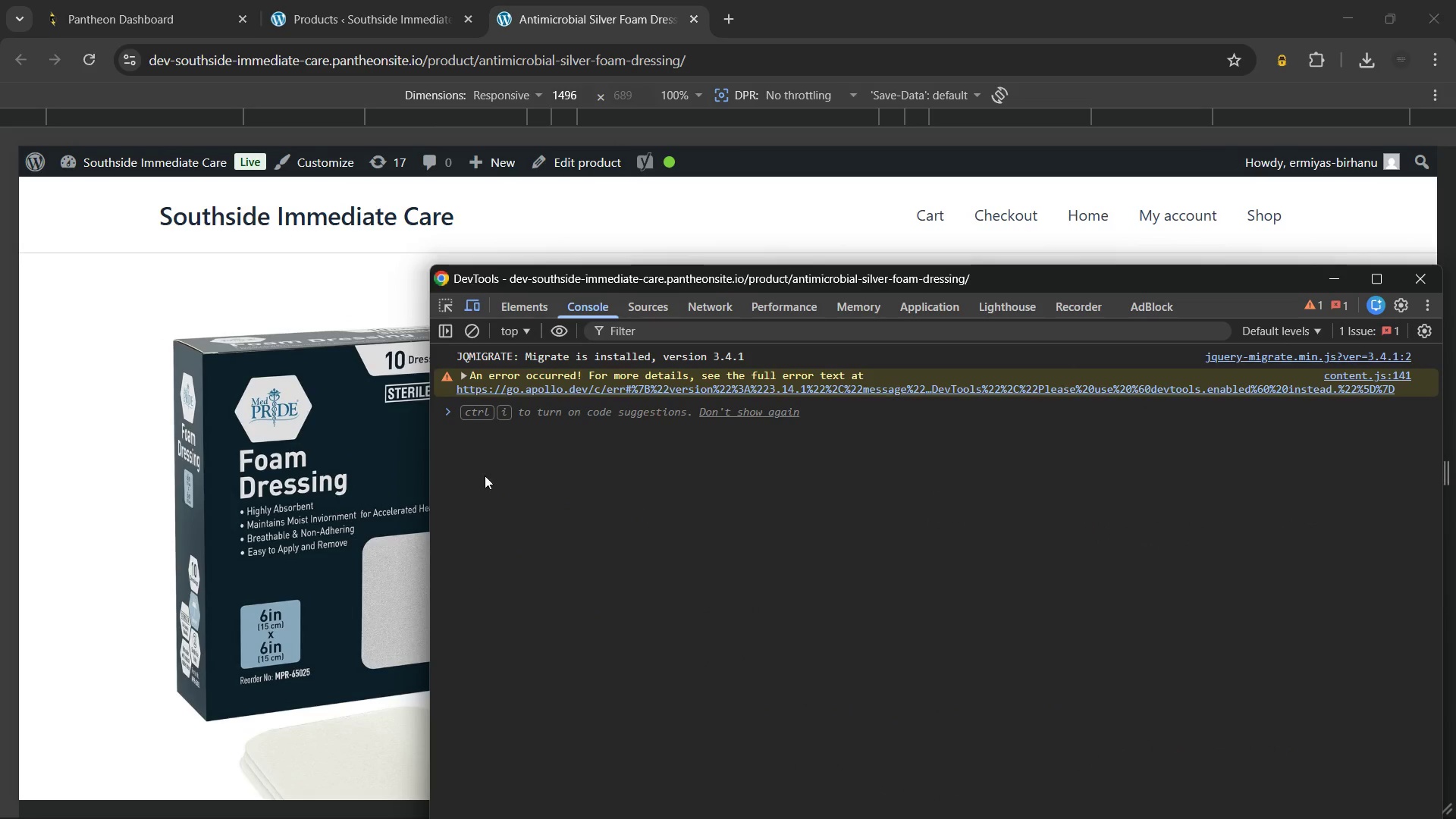 
scroll: coordinate [258, 412], scroll_direction: up, amount: 6.0
 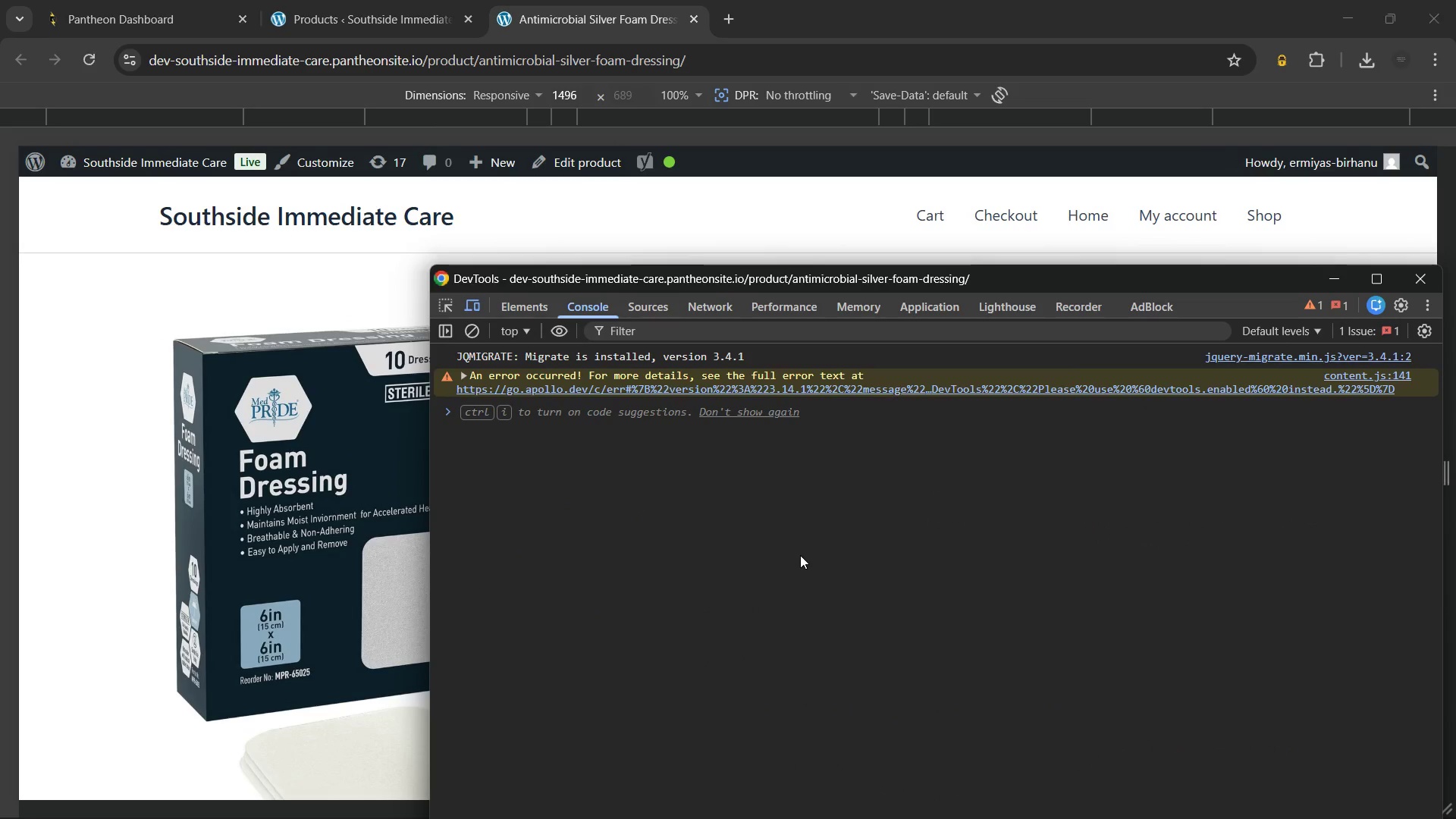 
key(Control+Shift+P)
 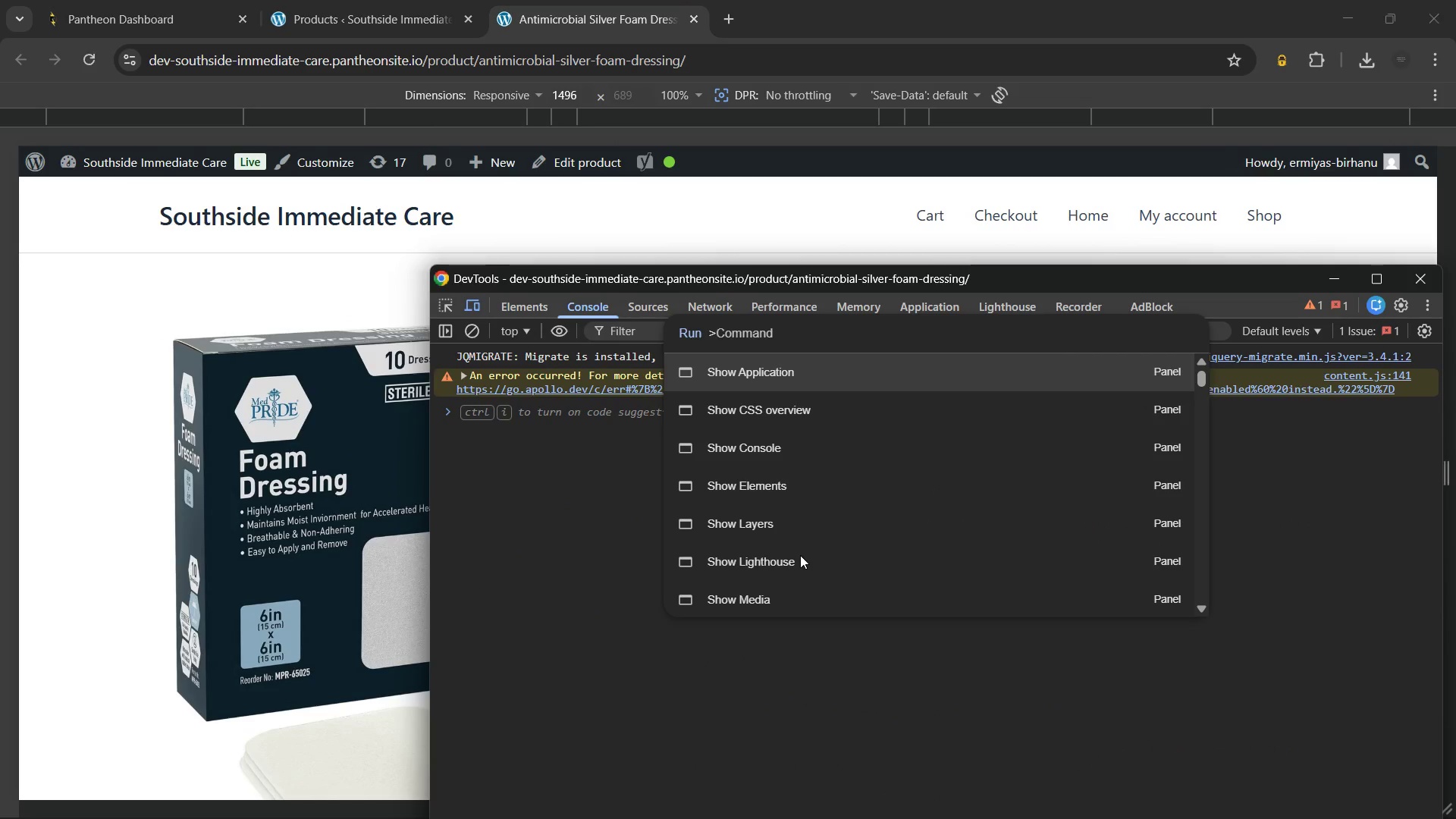 
type(ful)
 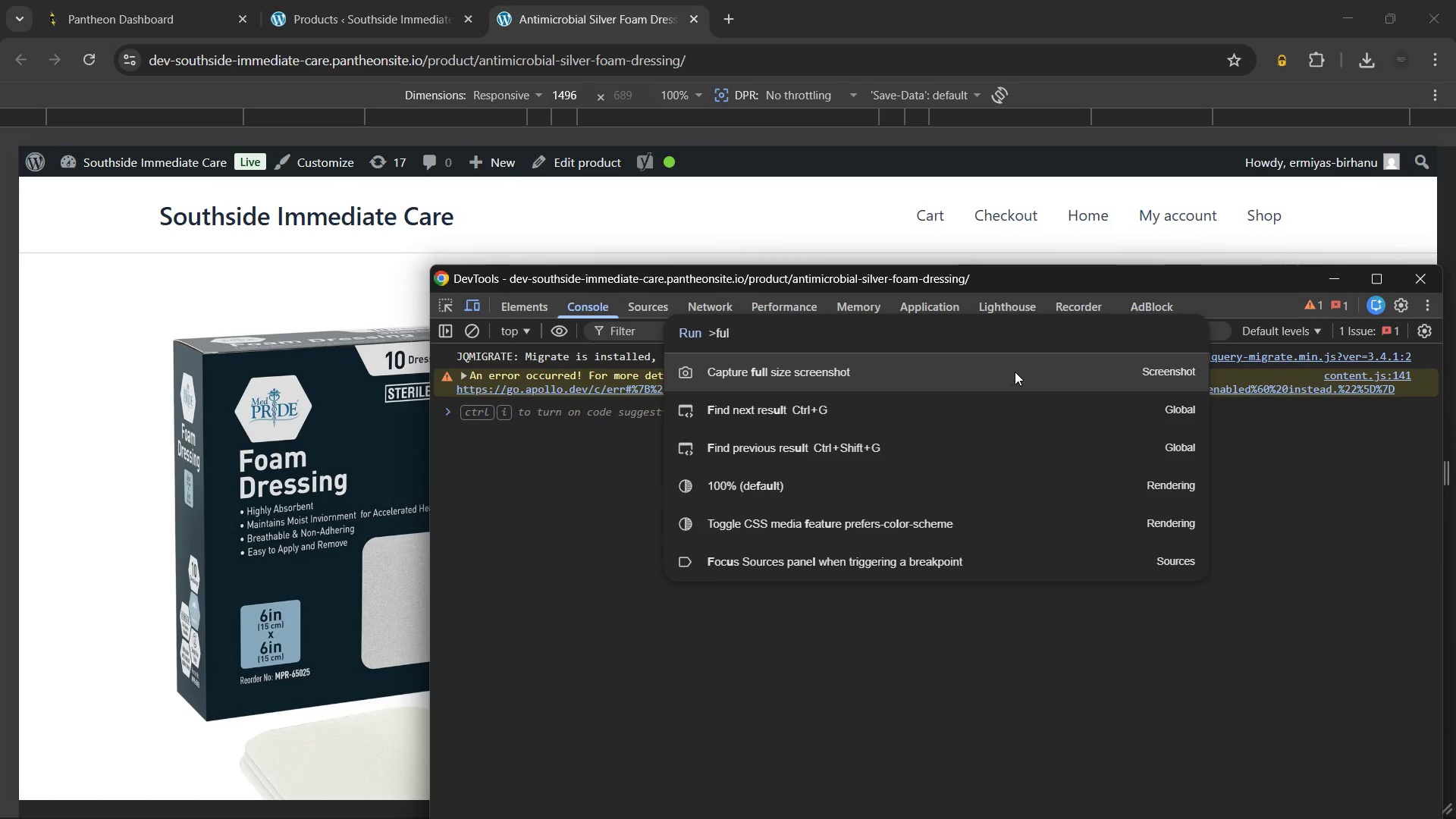 
left_click([1015, 368])
 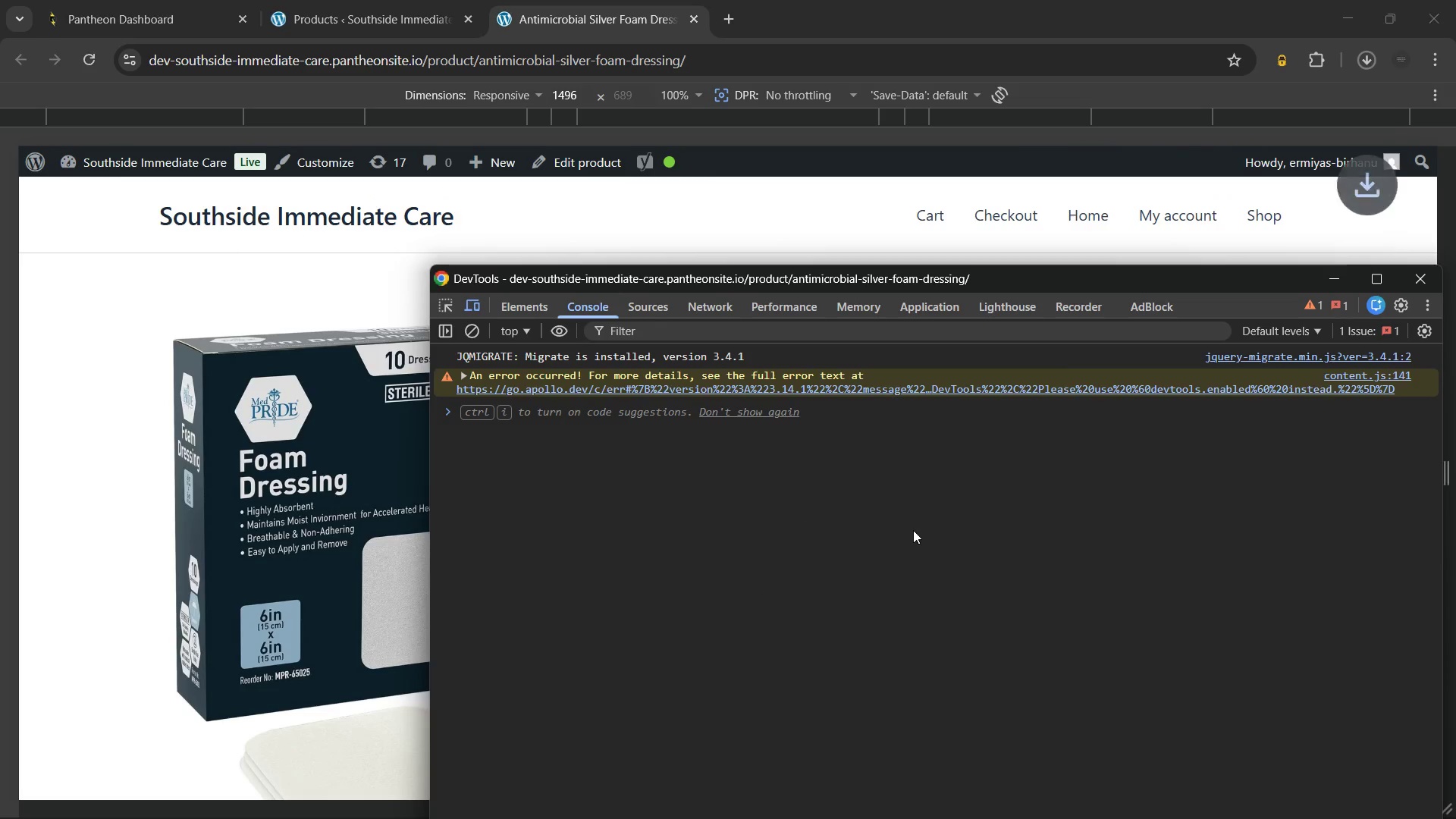 
wait(5.36)
 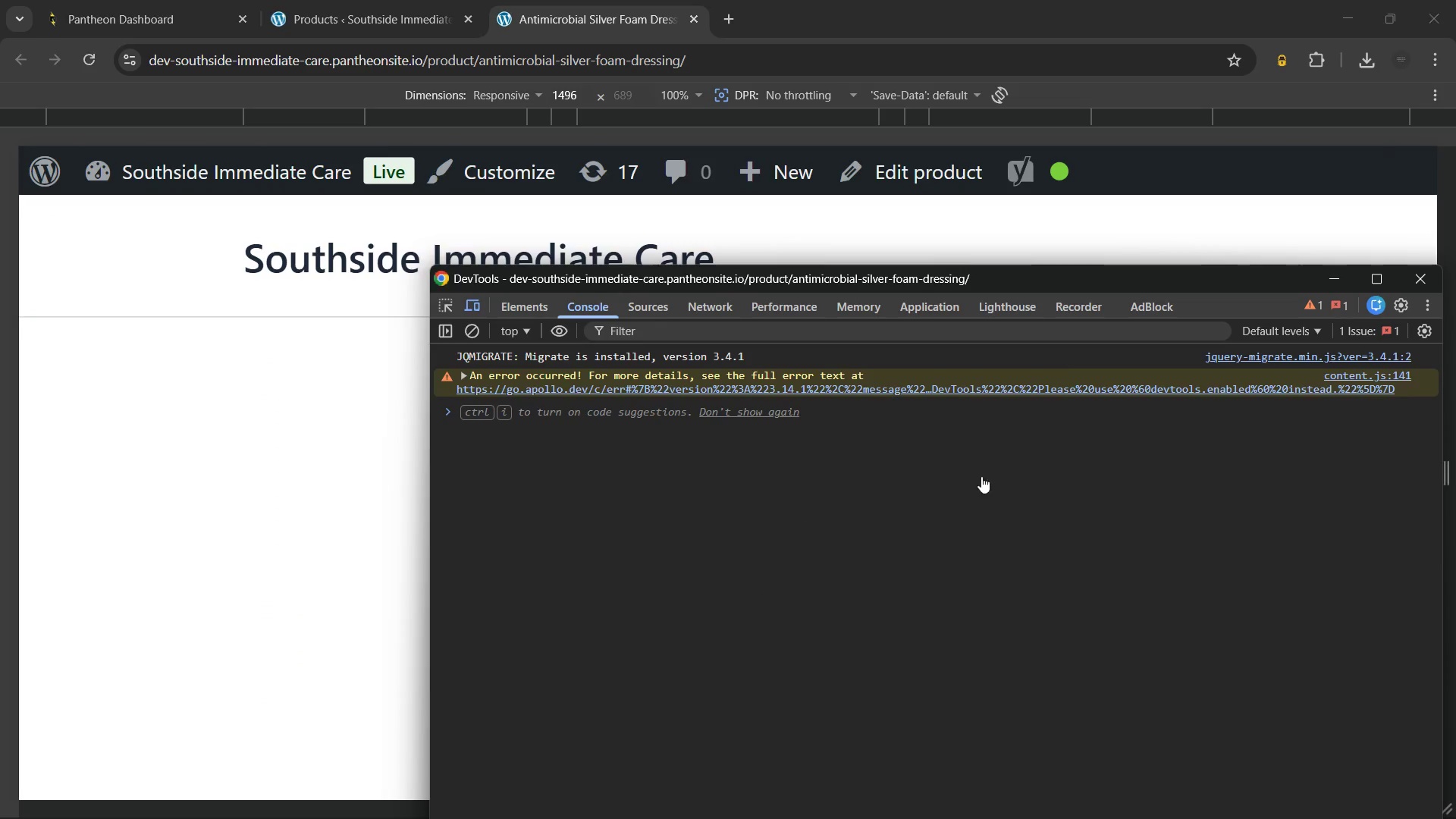 
left_click([913, 530])
 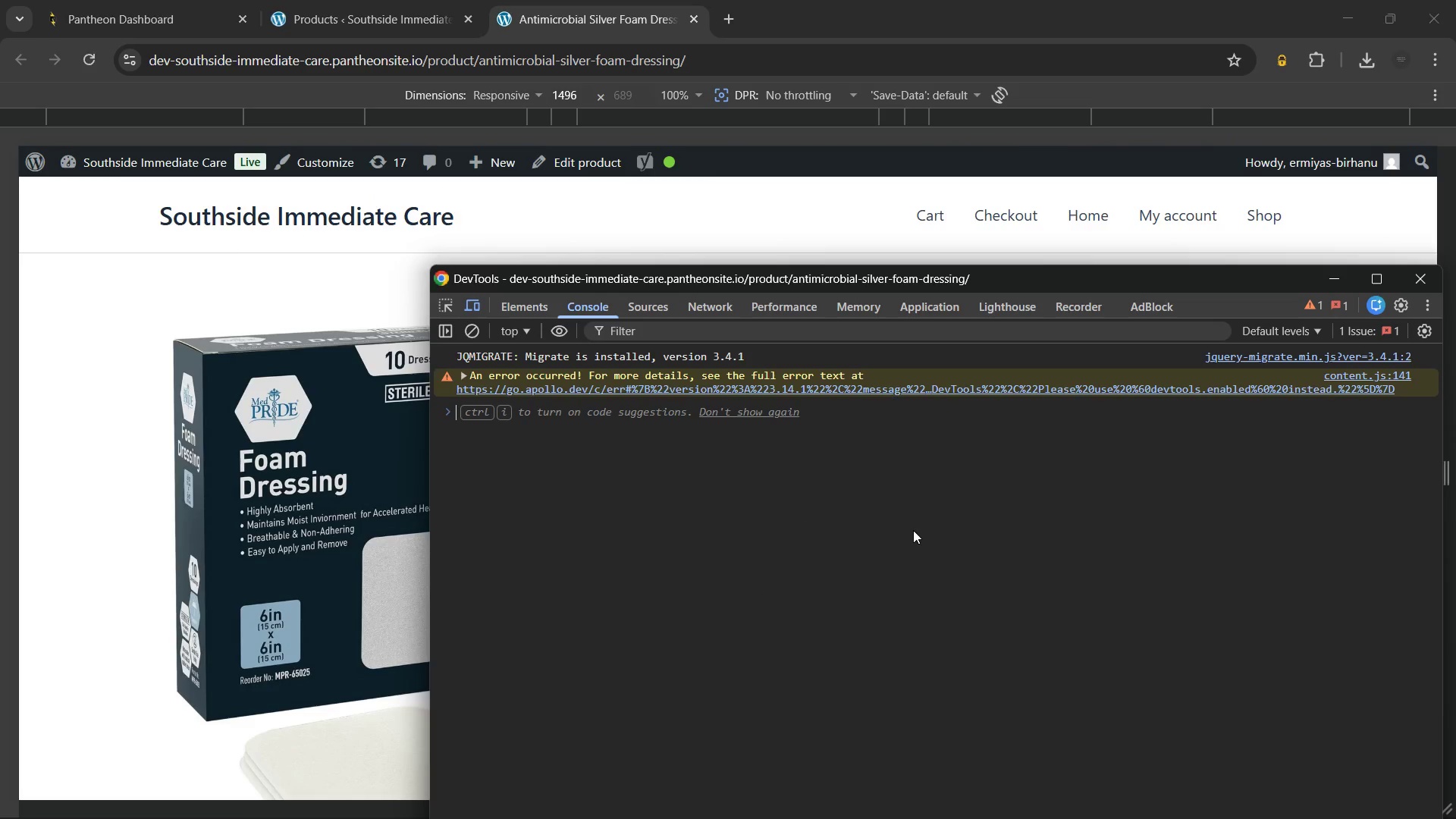 
key(Control+Shift+P)
 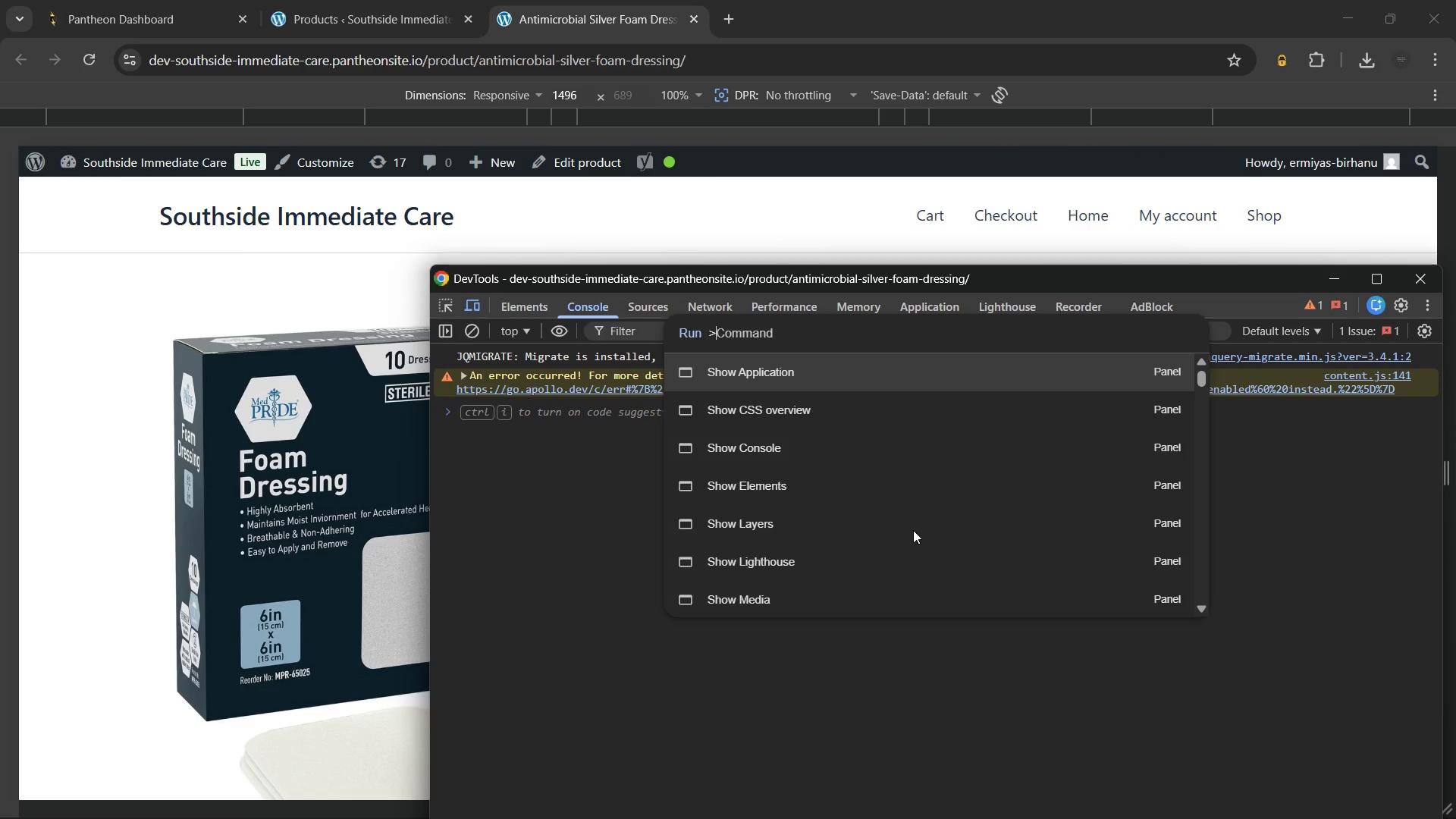 
type(ful)
 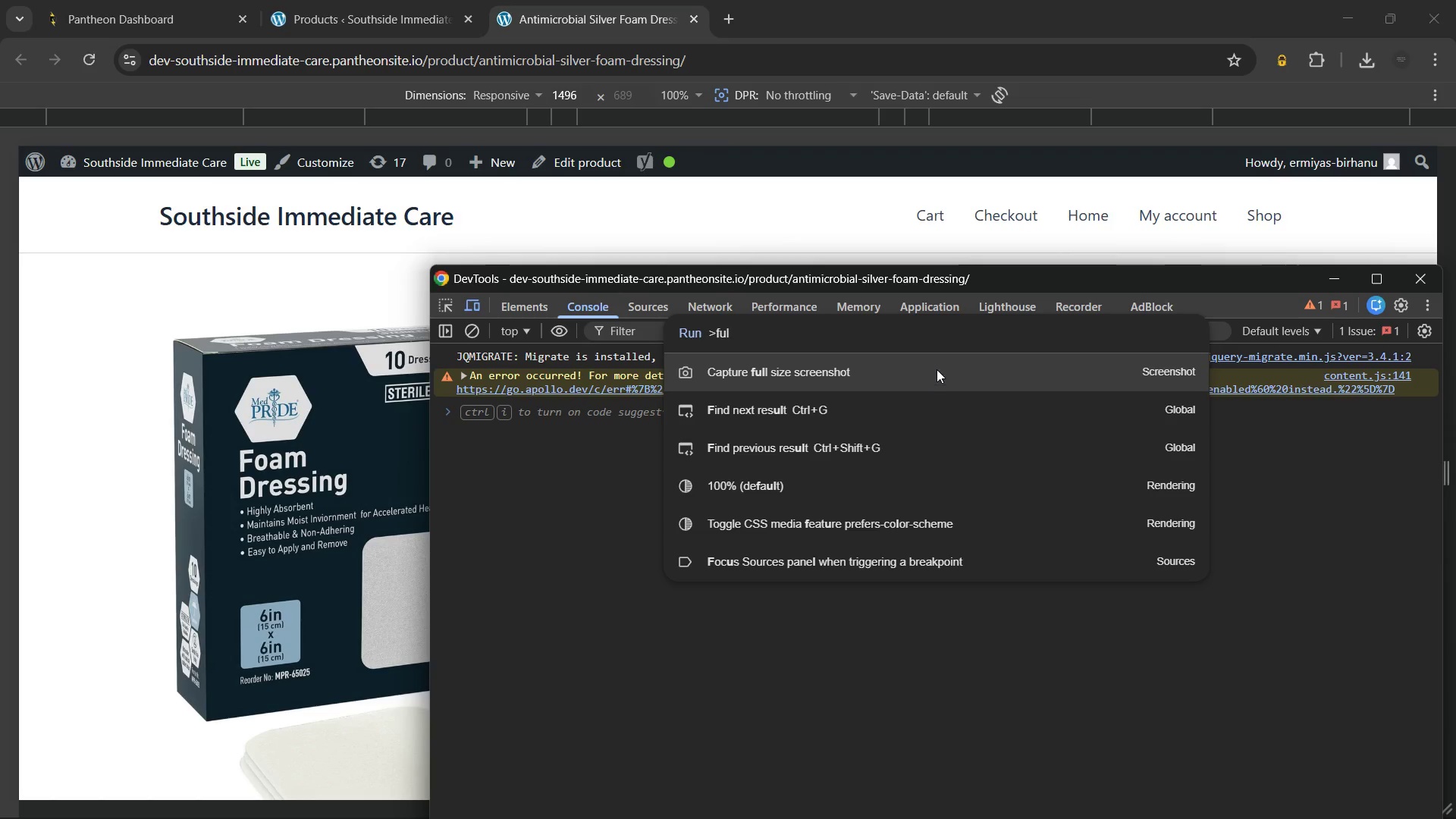 
left_click([937, 369])
 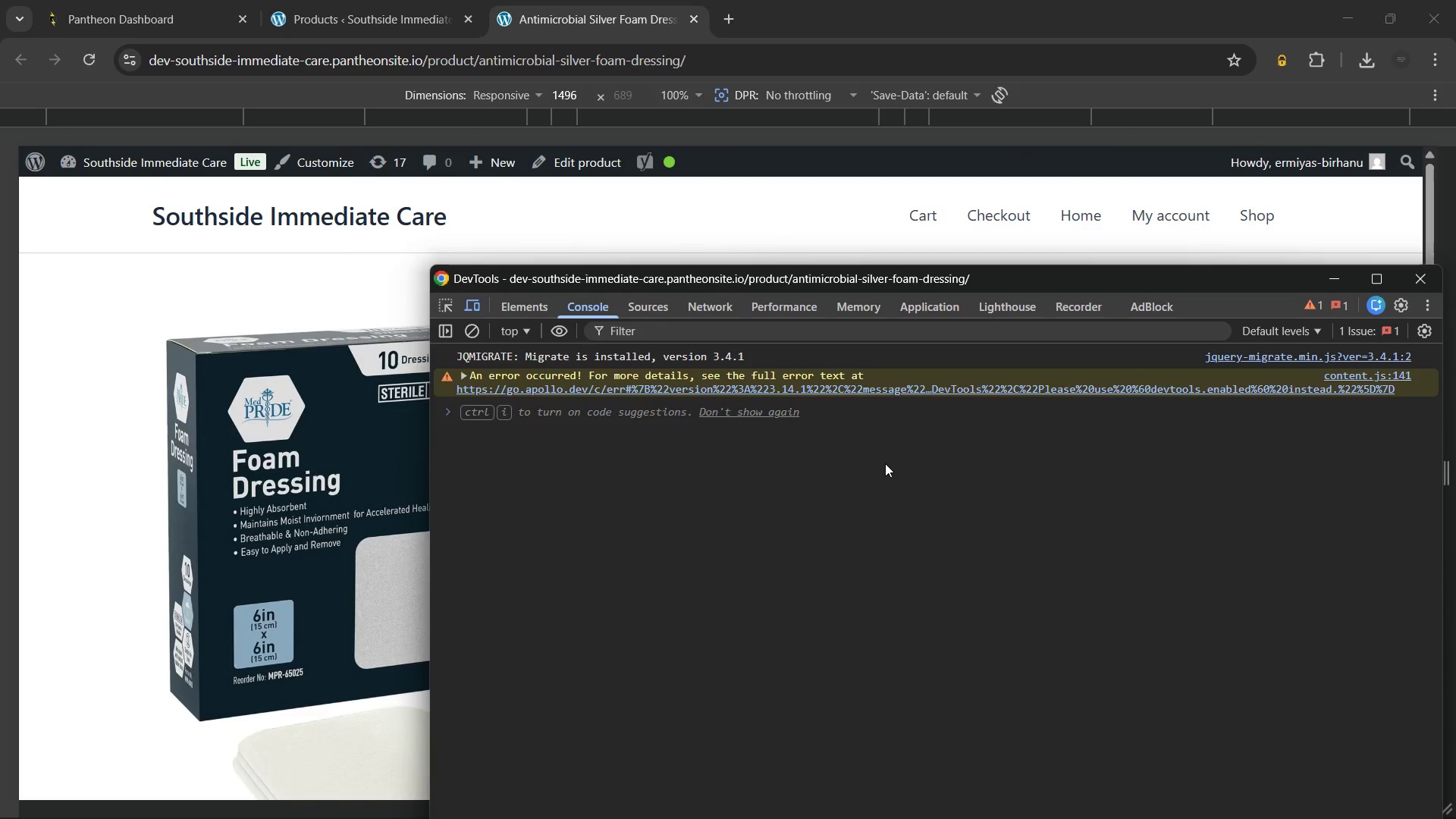 
wait(8.24)
 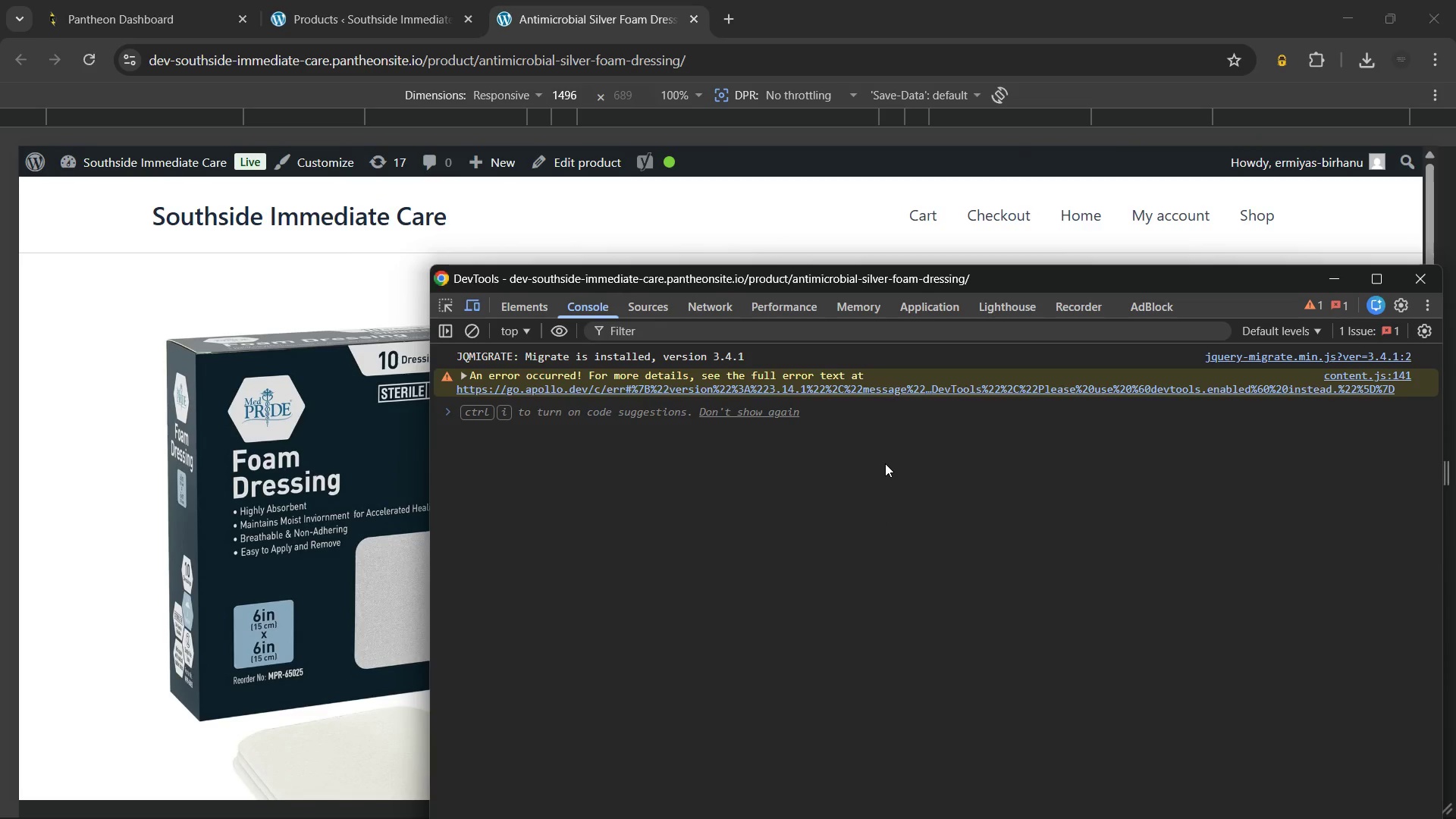 
left_click([1408, 283])
 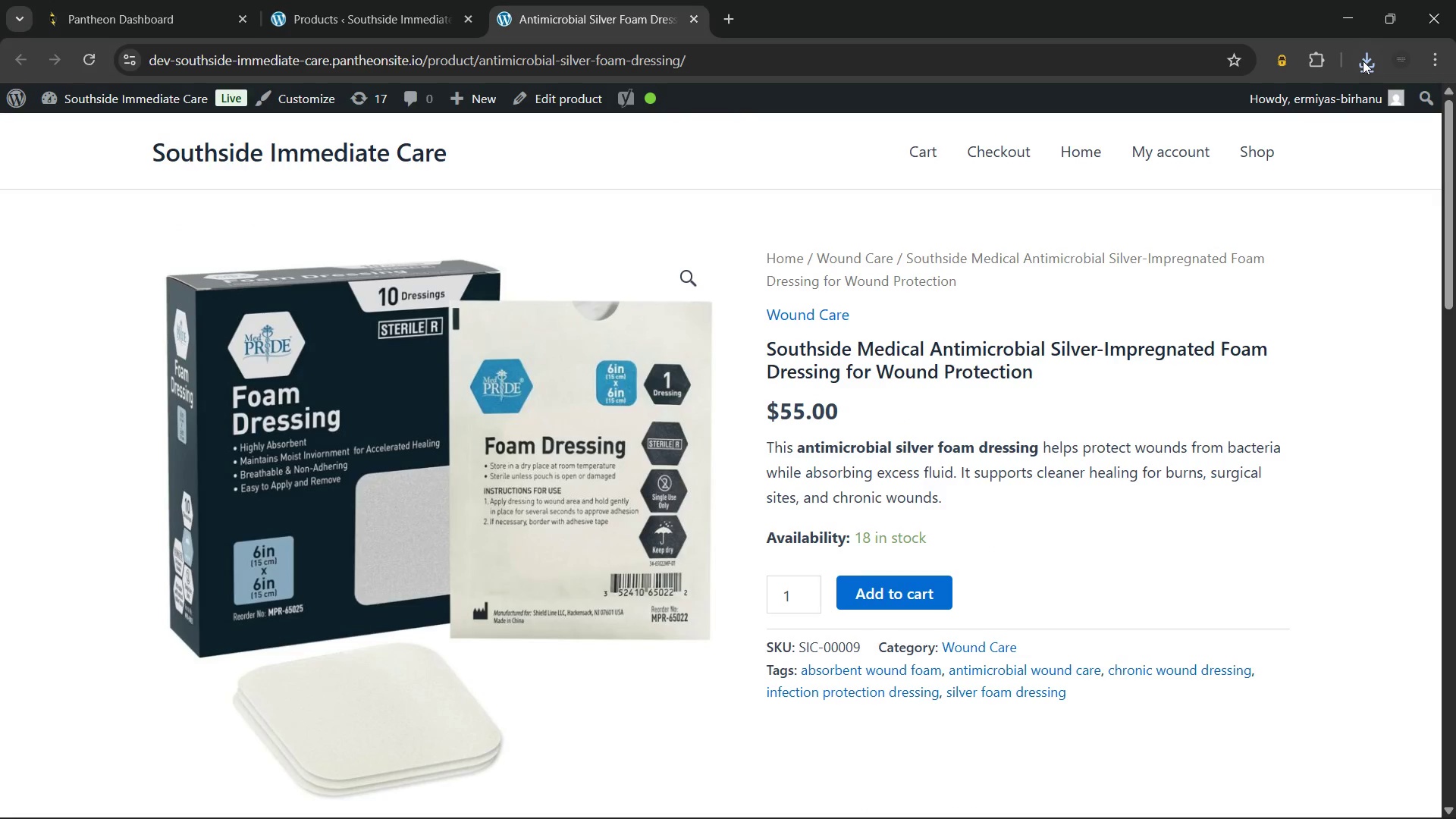 
left_click([1363, 61])
 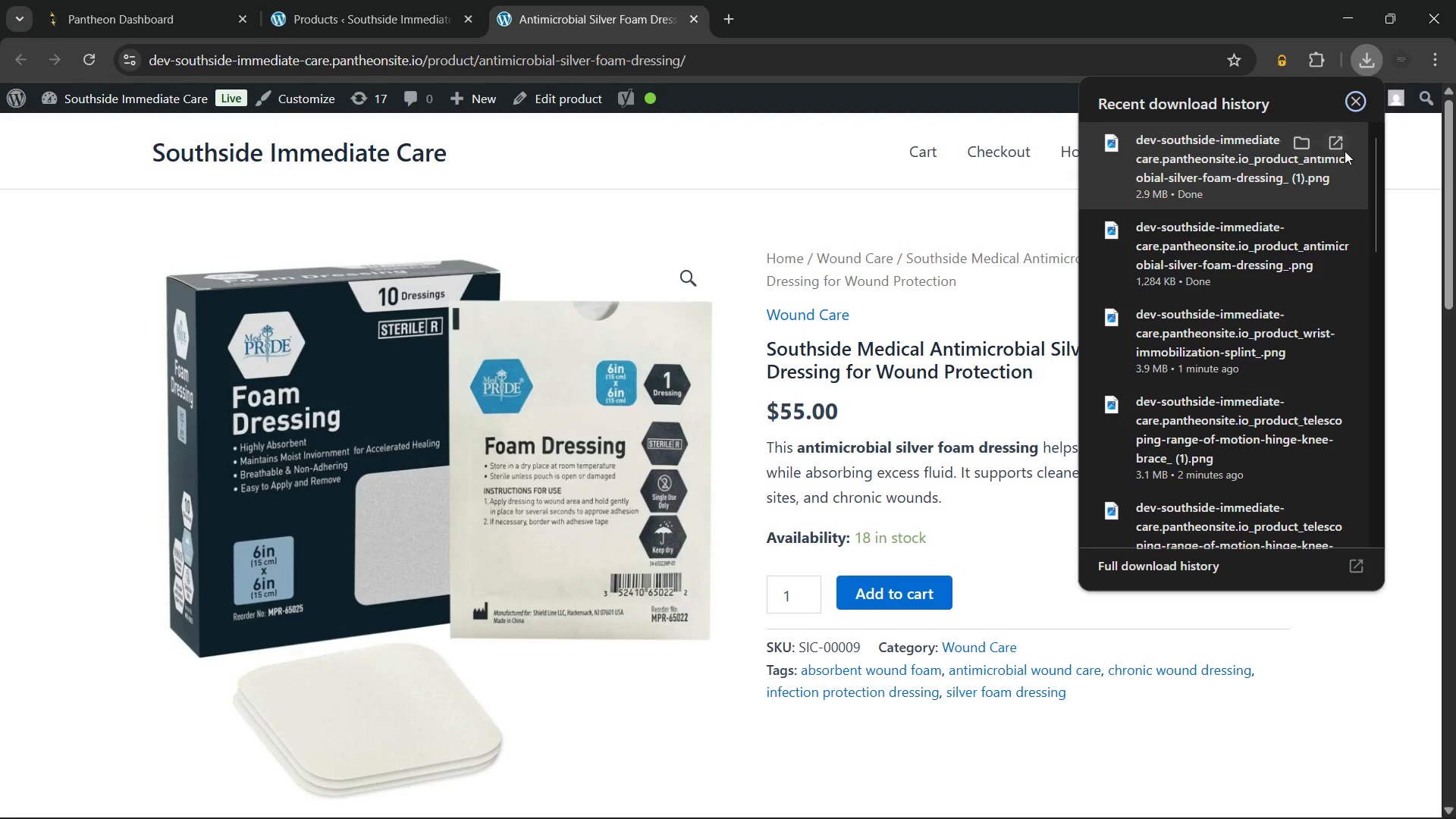 
left_click([1346, 143])
 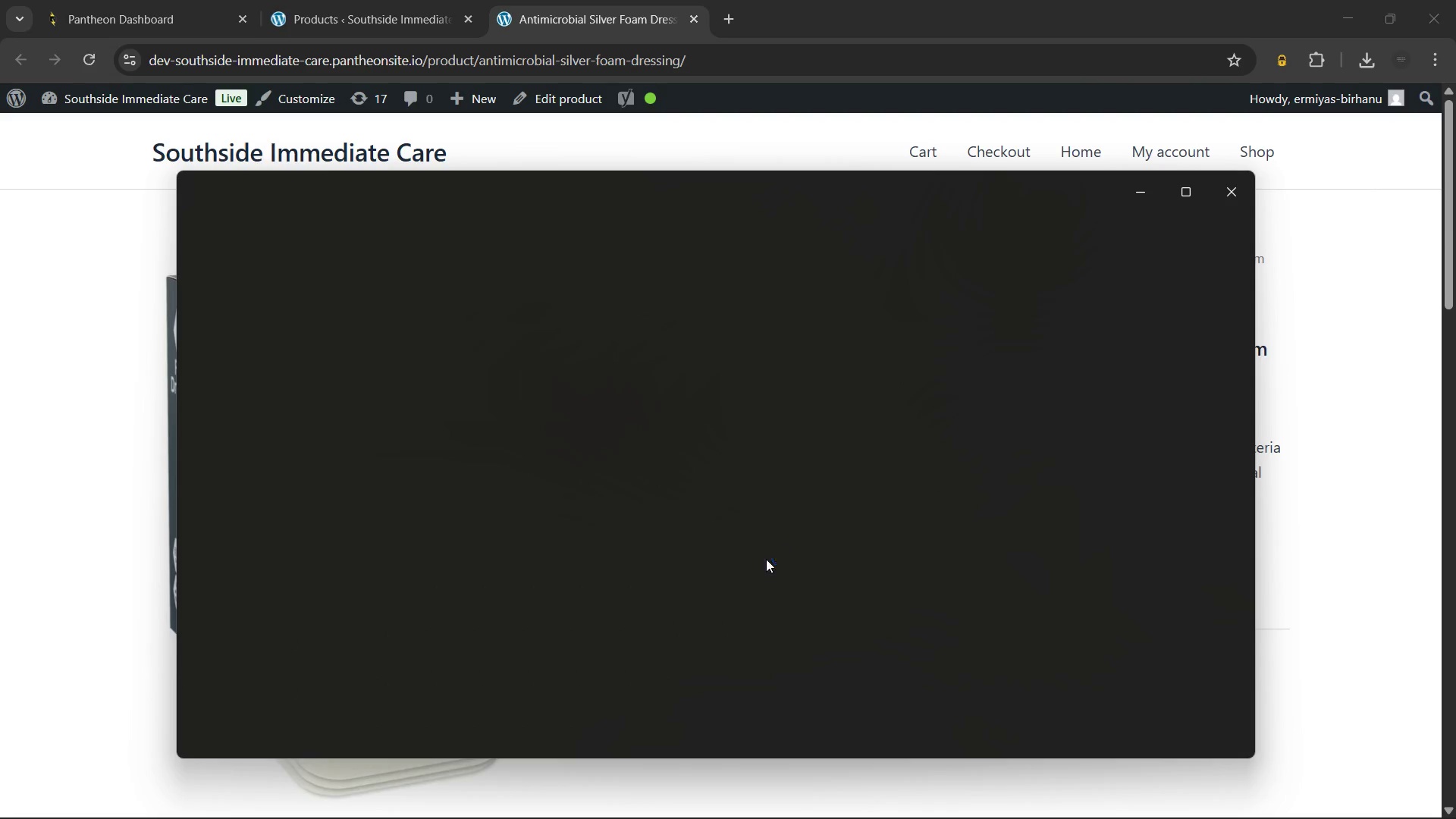 
scroll: coordinate [761, 596], scroll_direction: up, amount: 6.0
 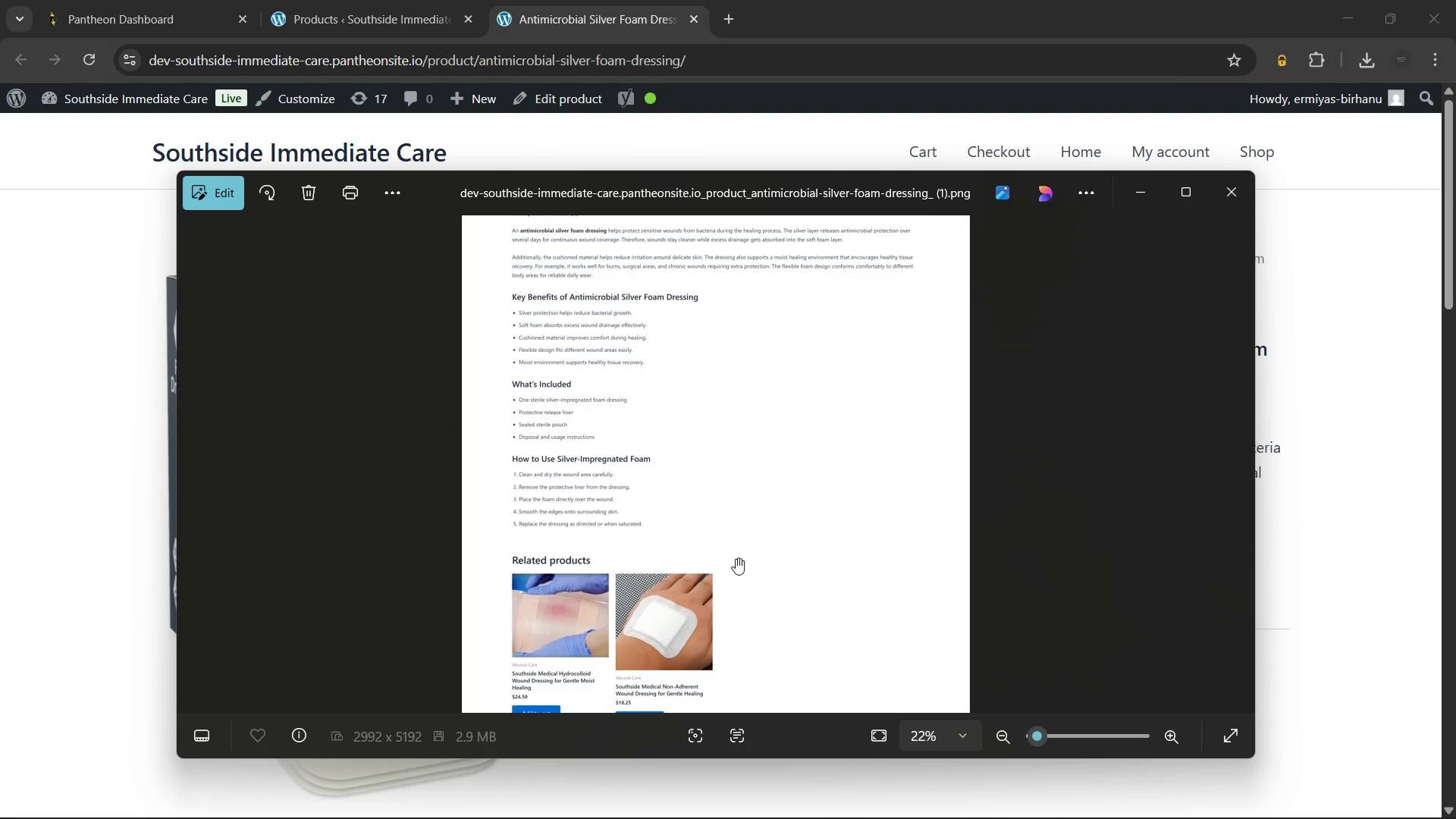 
scroll: coordinate [734, 557], scroll_direction: down, amount: 8.0
 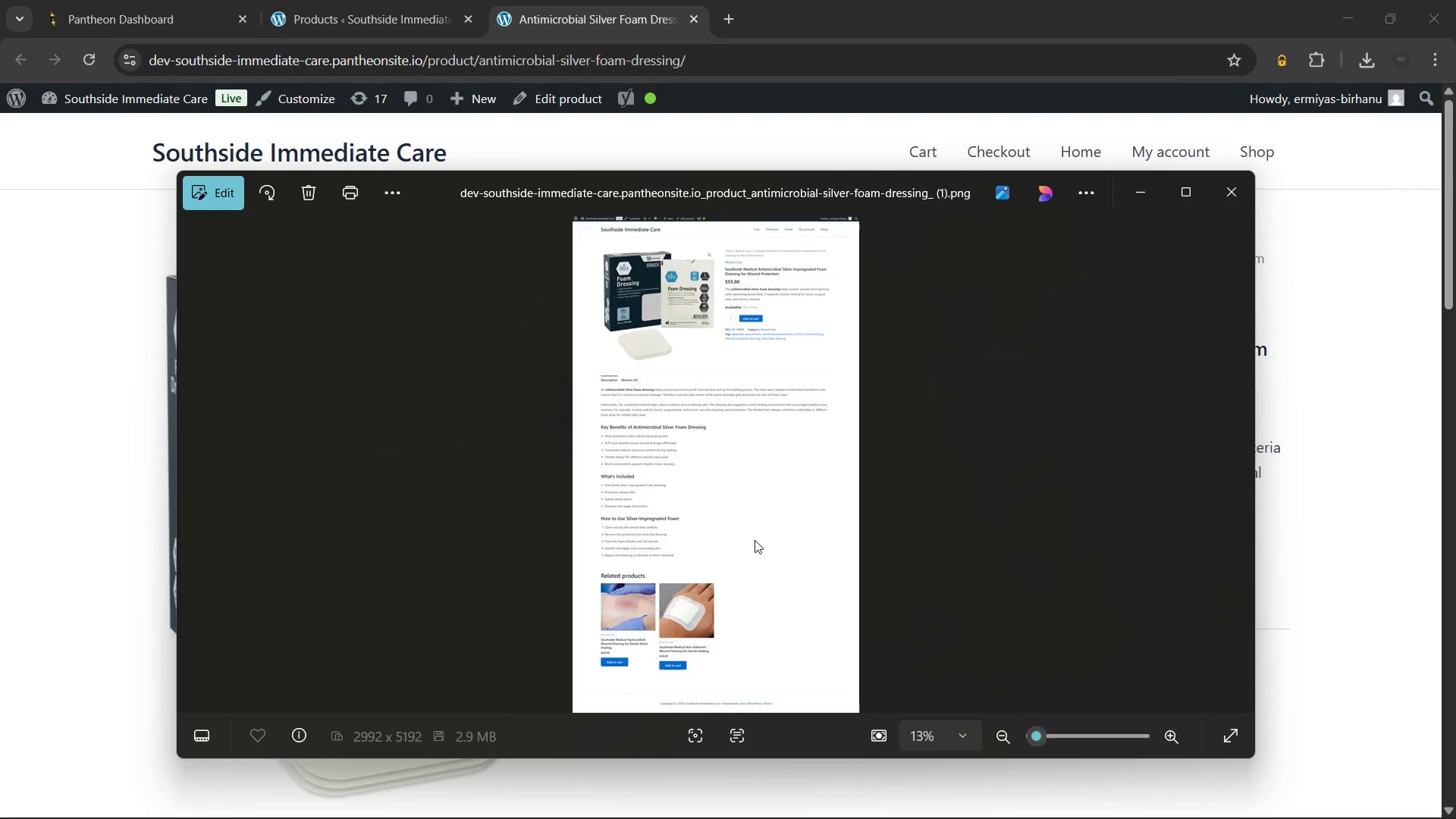 
scroll: coordinate [745, 537], scroll_direction: up, amount: 12.0
 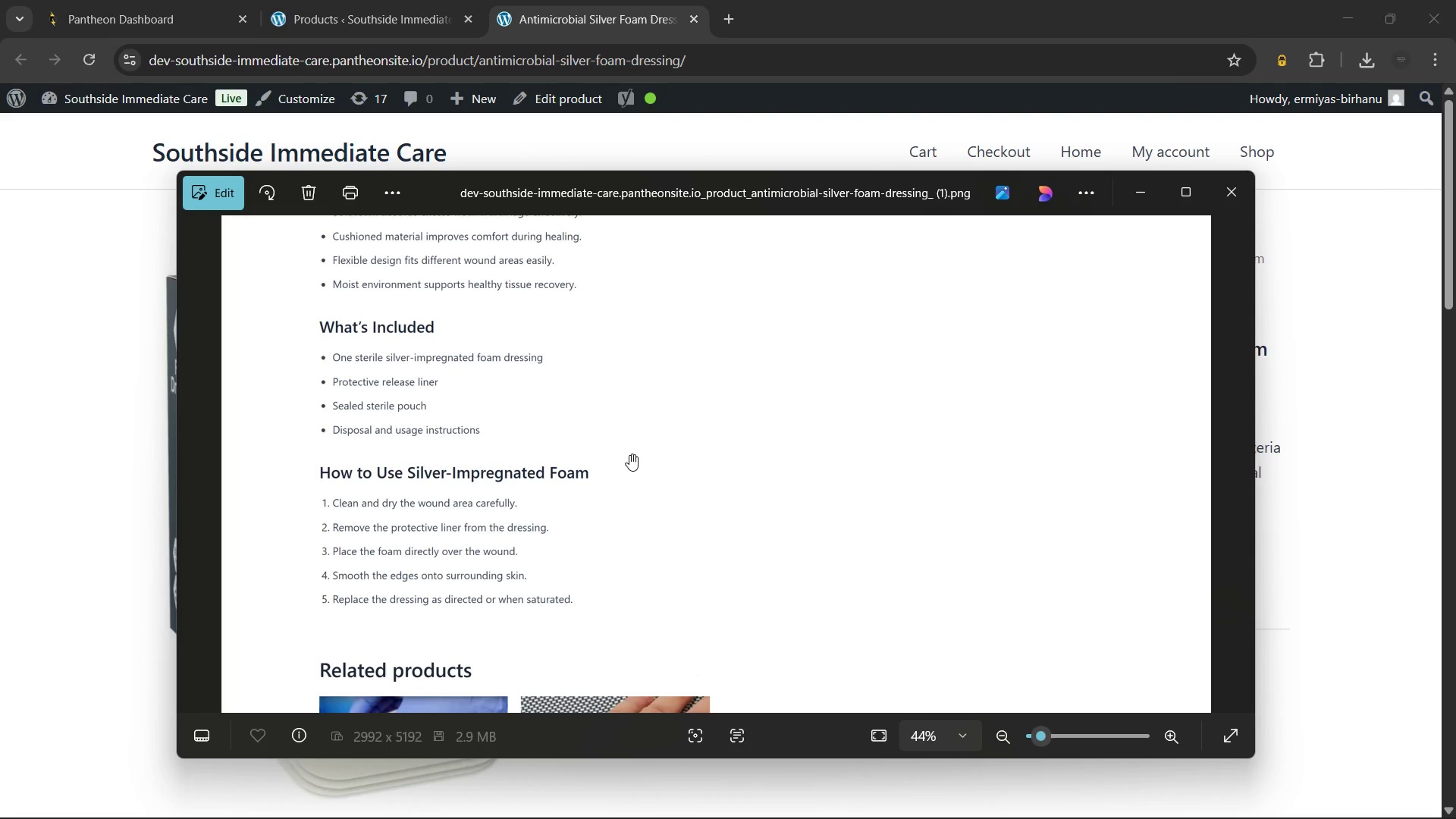 
scroll: coordinate [684, 572], scroll_direction: down, amount: 13.0
 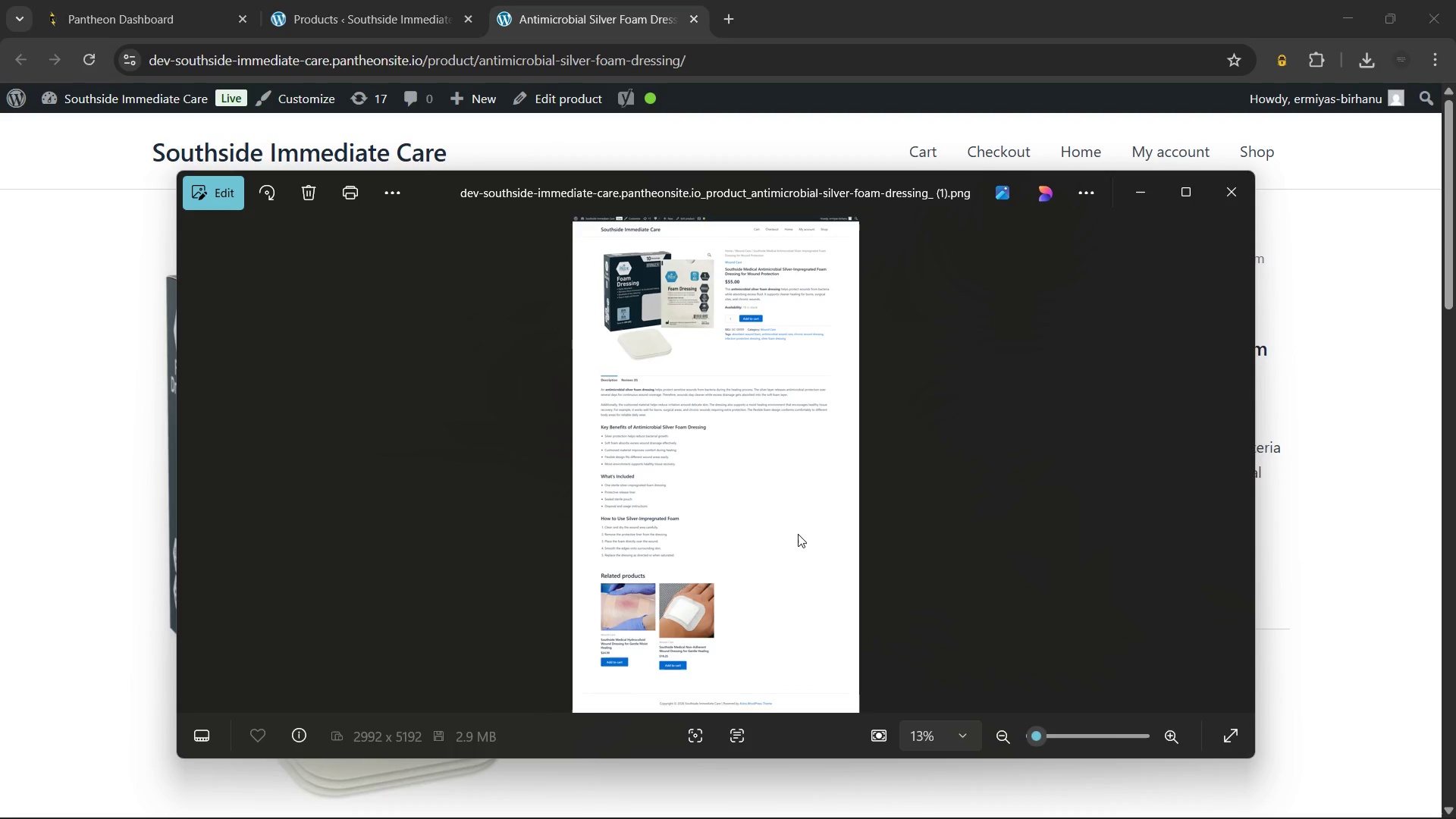 
wait(18.26)
 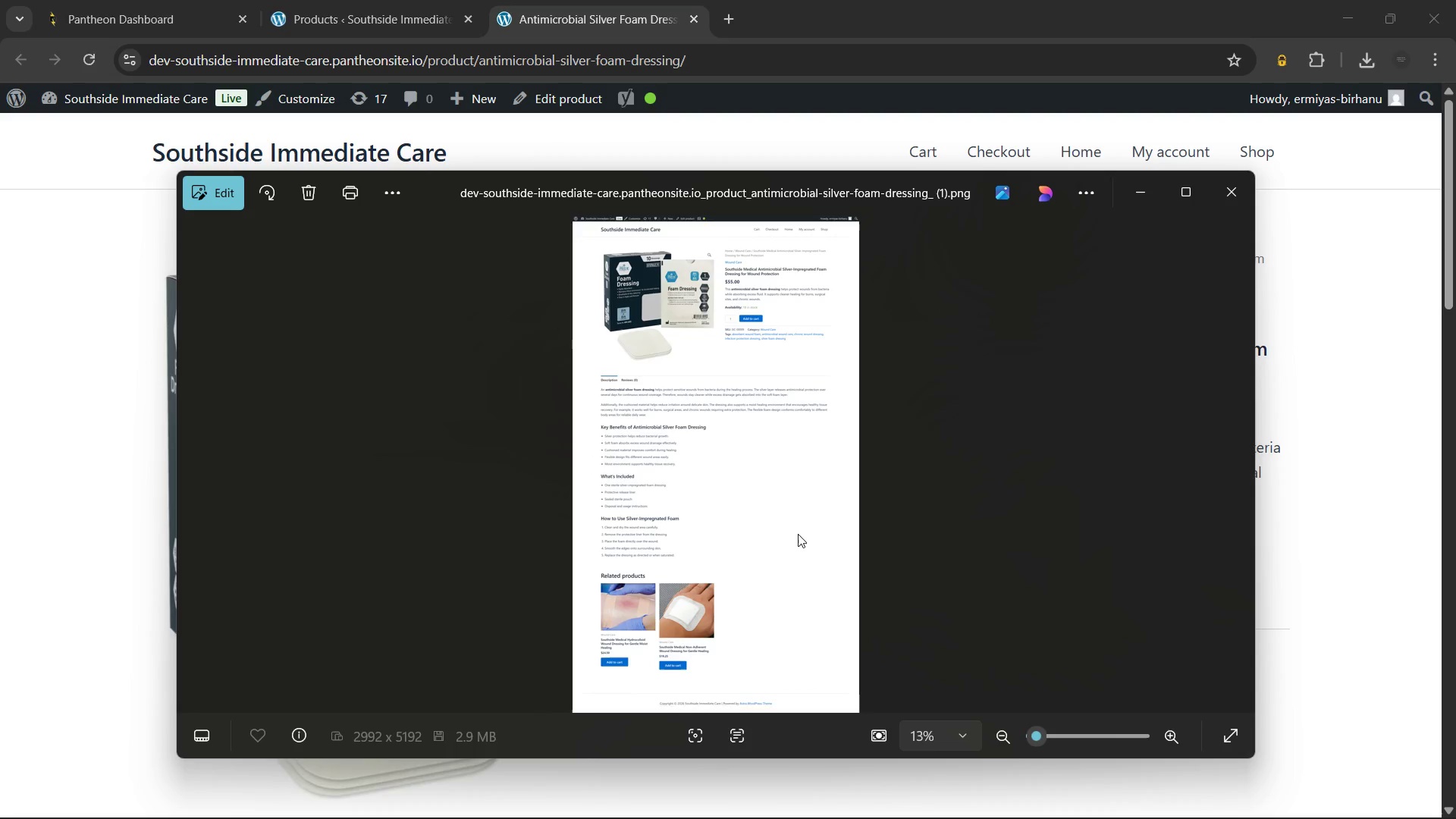 
left_click([1238, 195])
 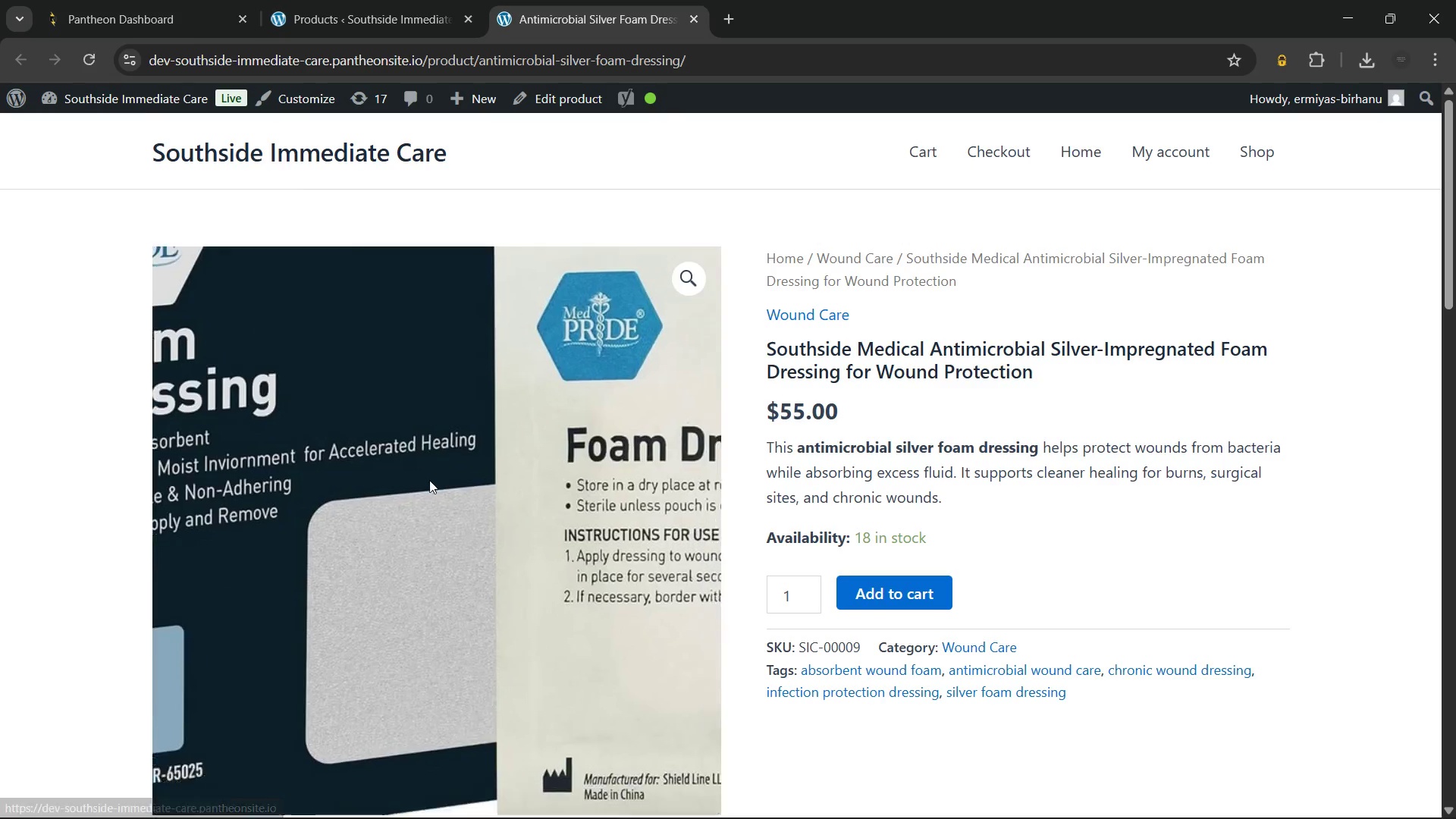 
left_click([362, 153])
 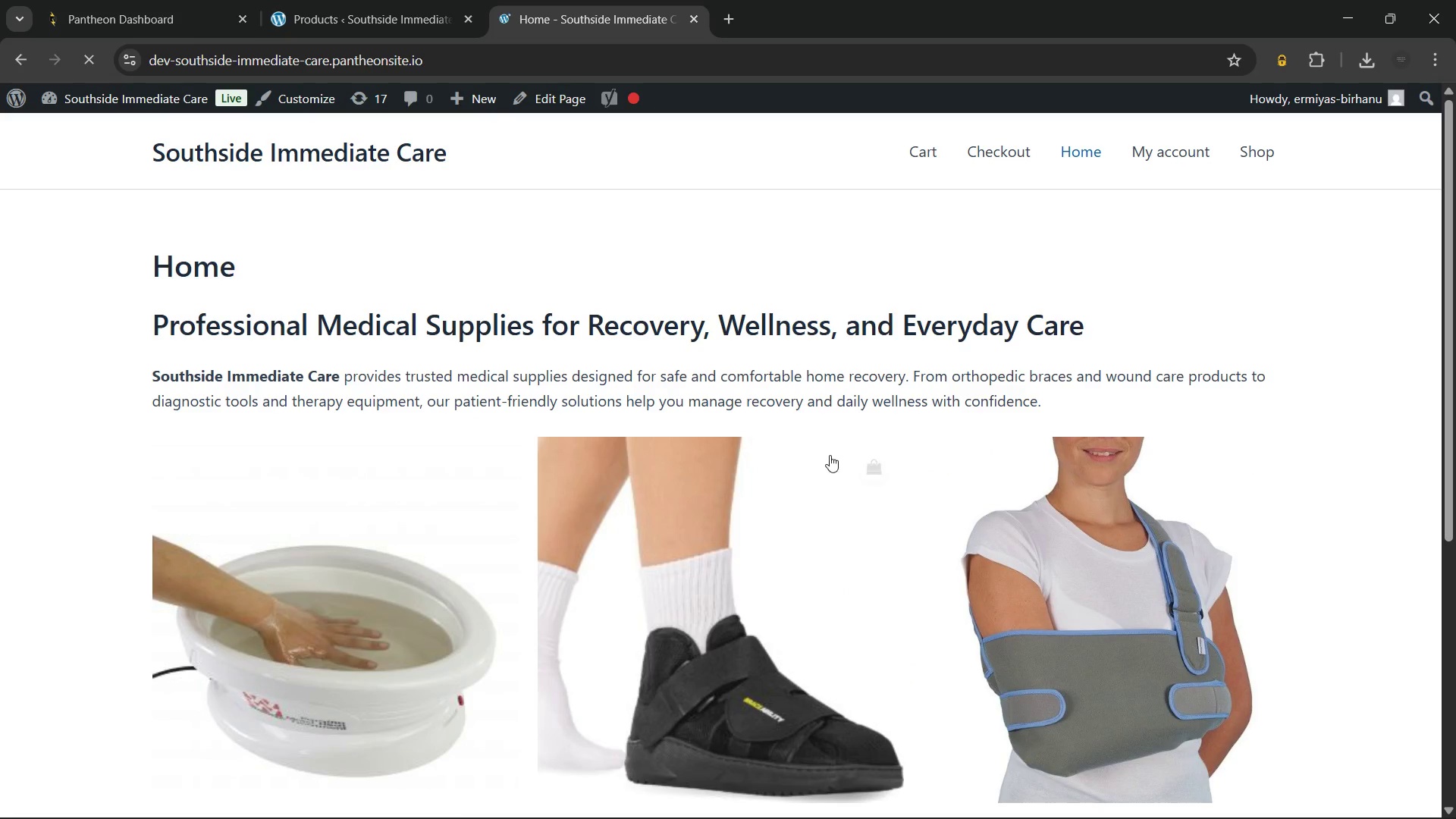 
key(Meta+MetaLeft)
 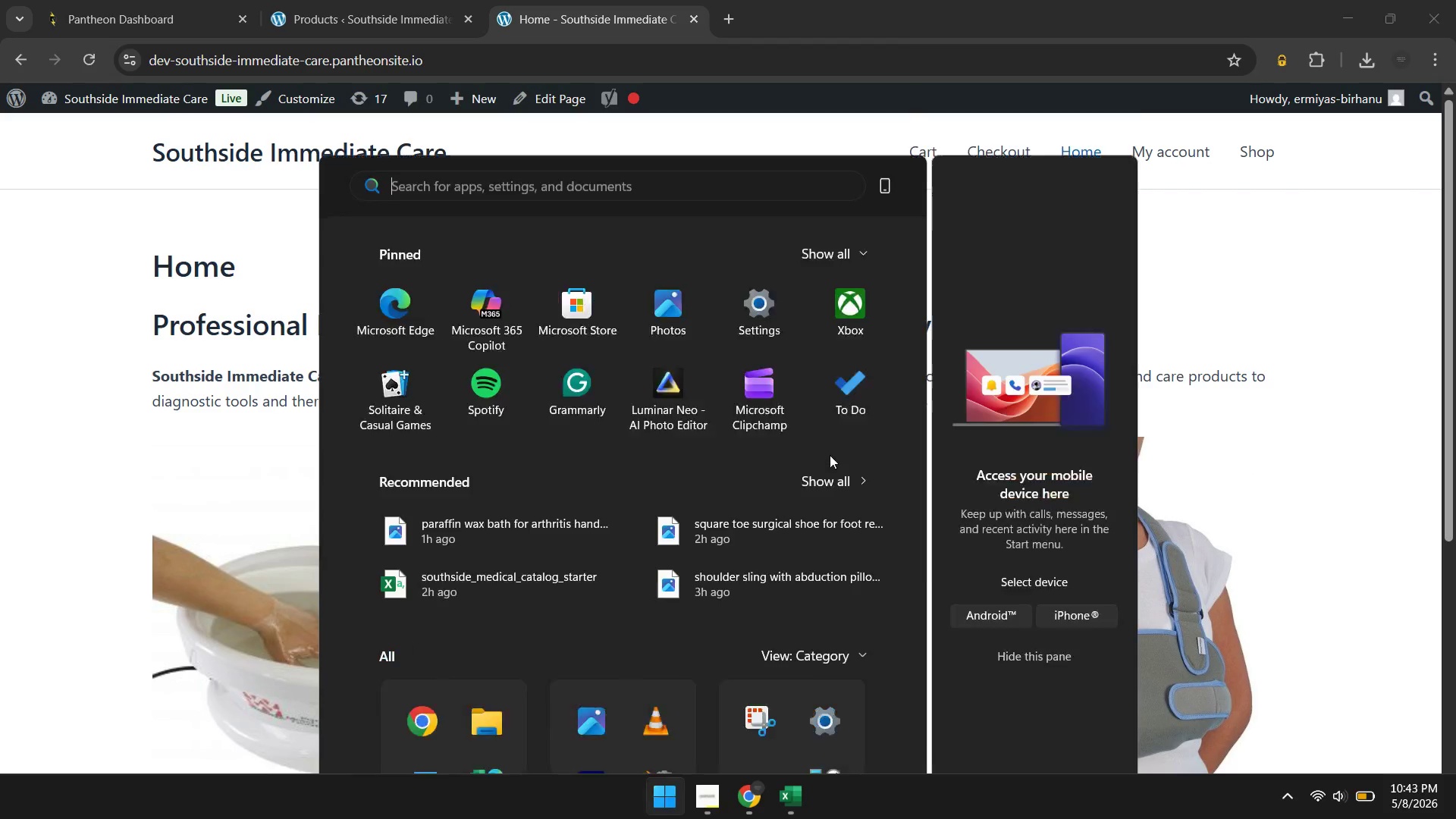 
key(Meta+MetaLeft)
 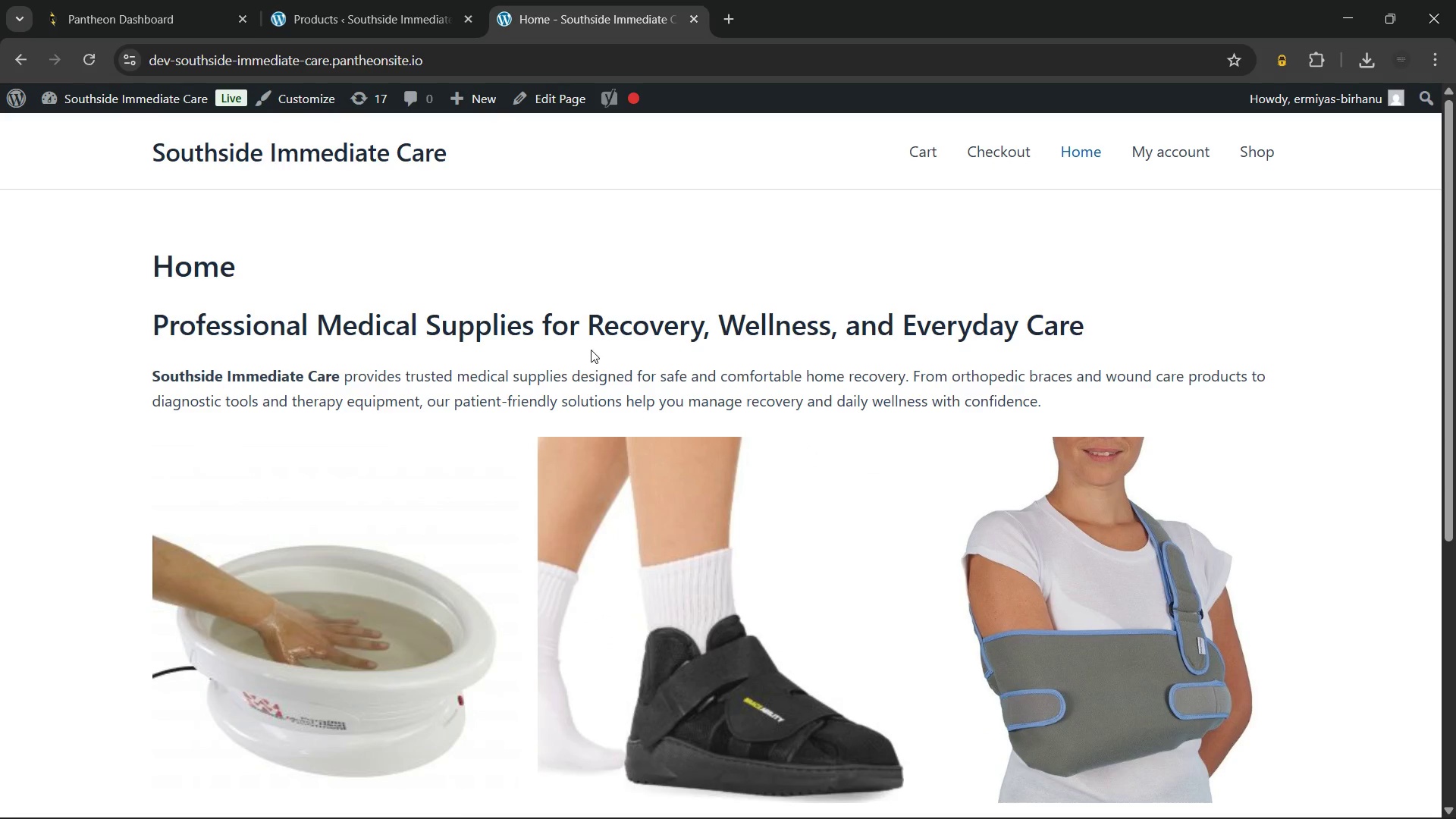 
scroll: coordinate [591, 350], scroll_direction: up, amount: 1.0
 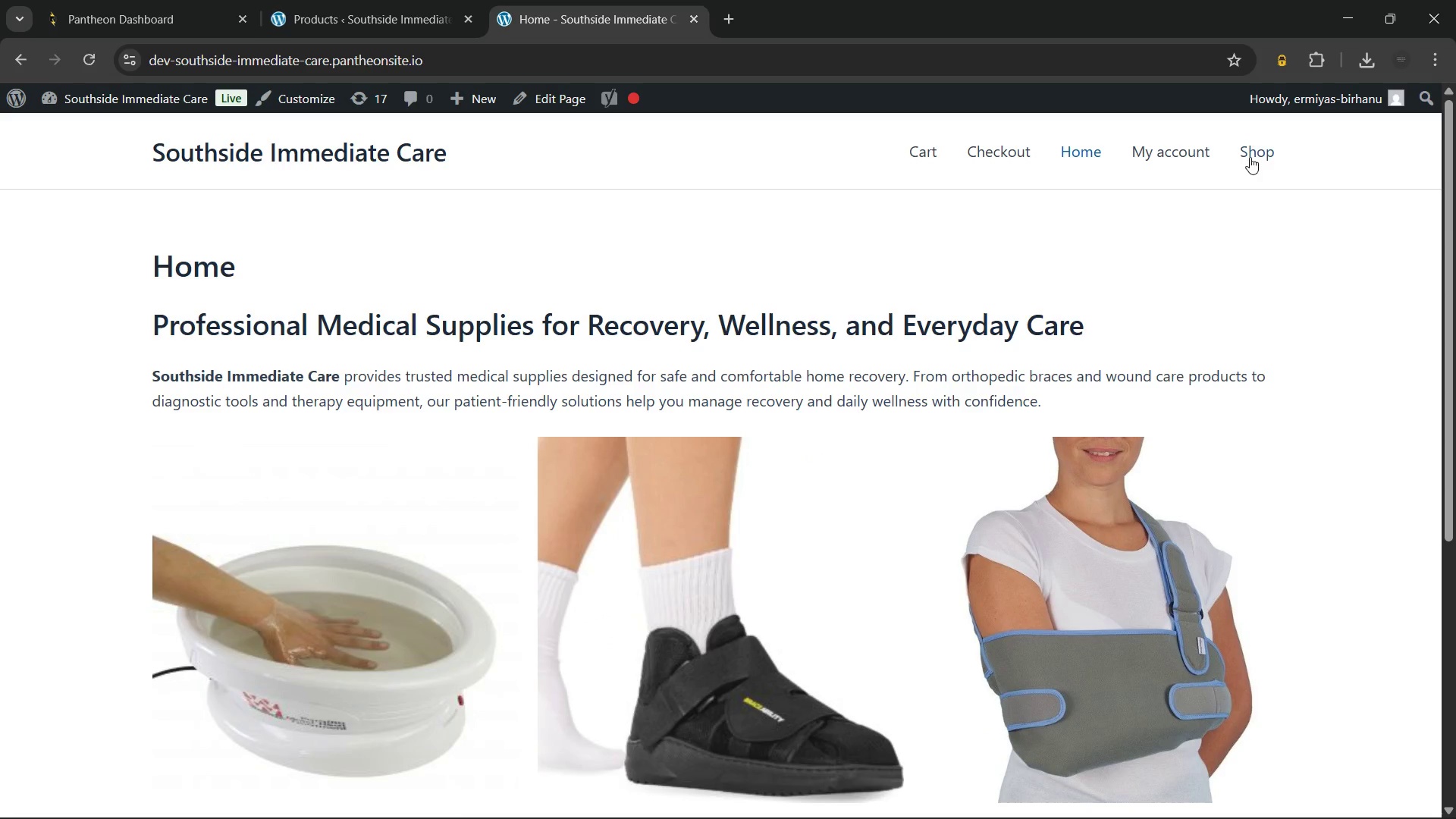 
left_click([1256, 145])
 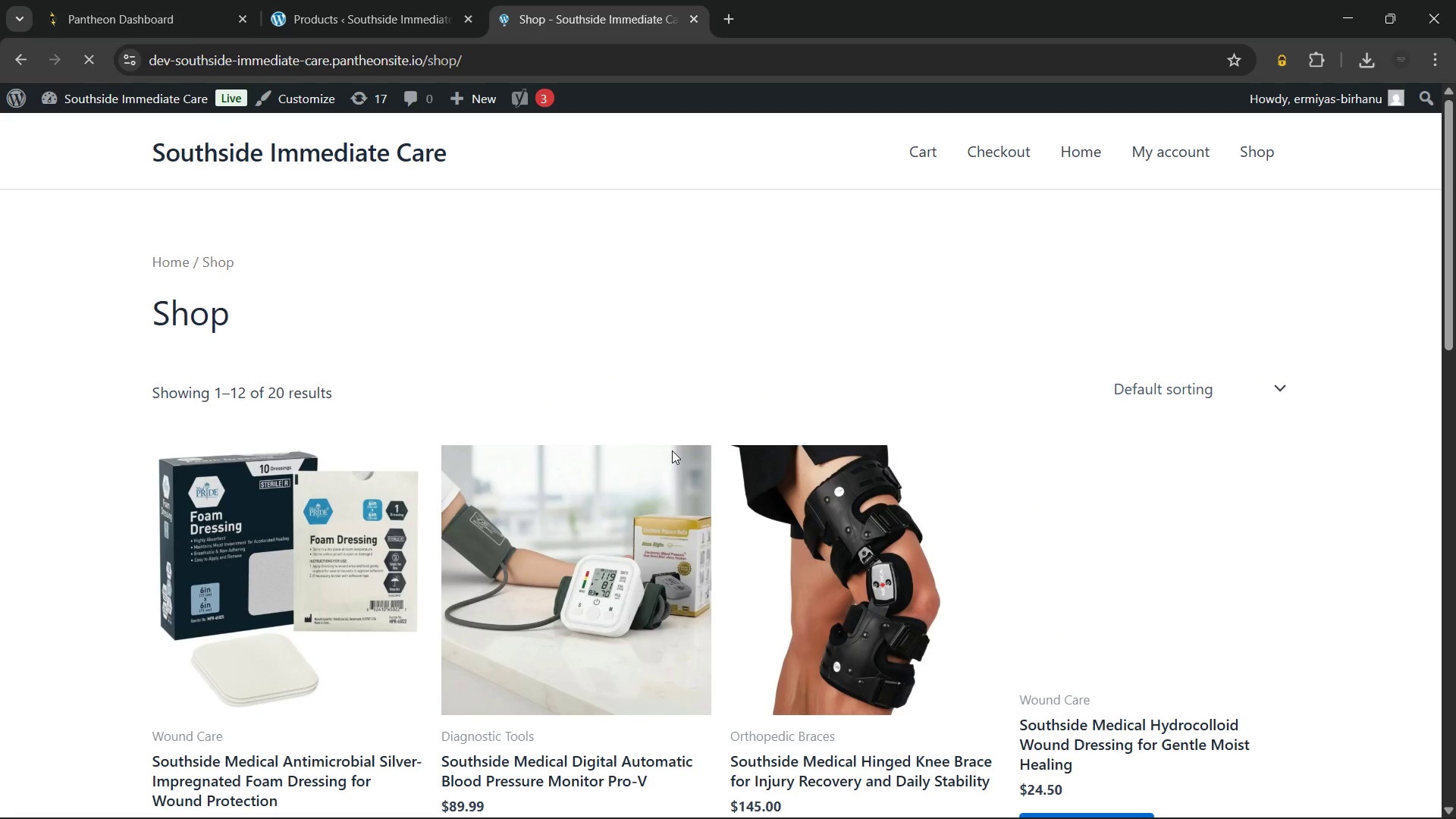 